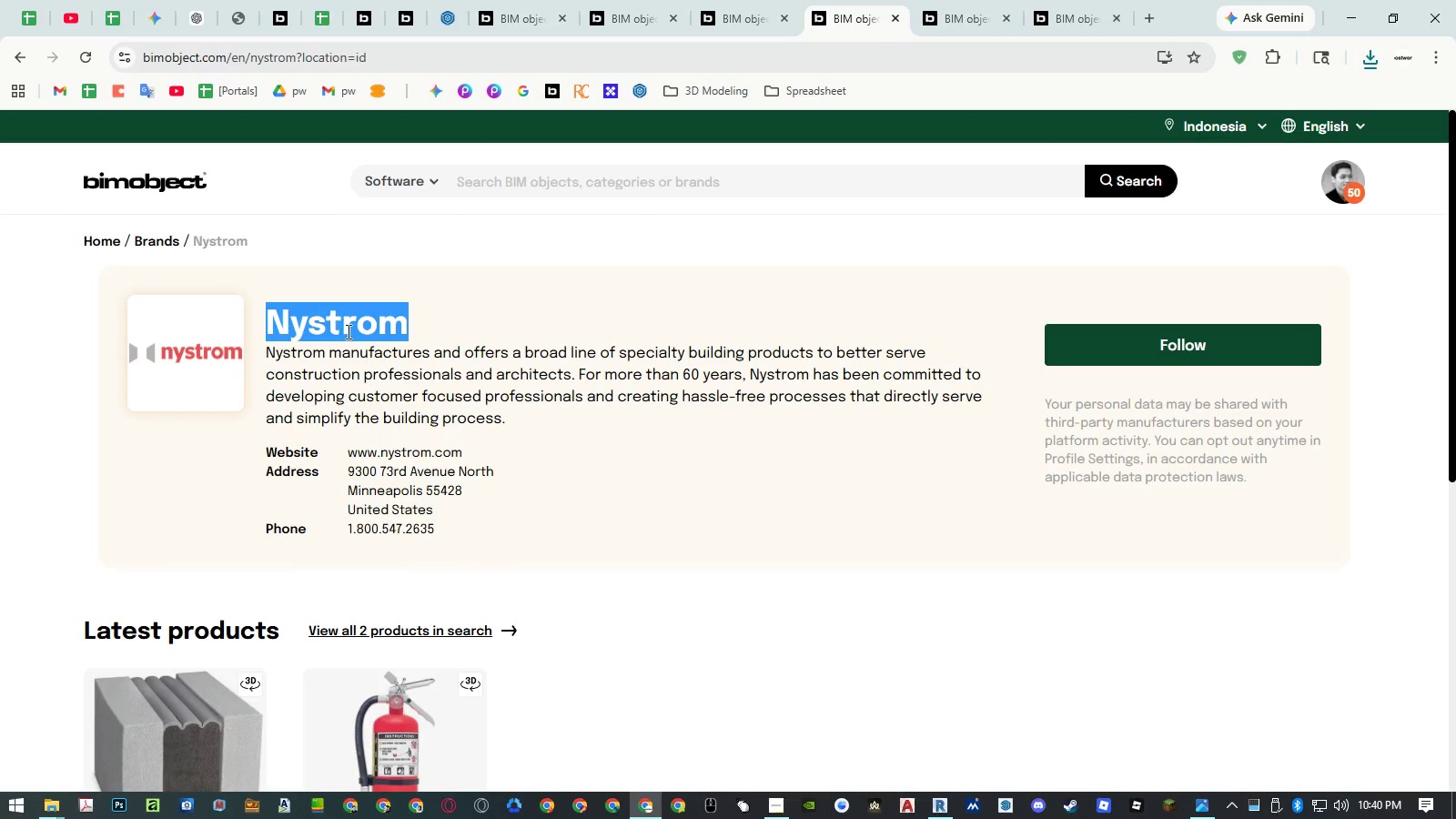 
key(Control+ControlLeft)
 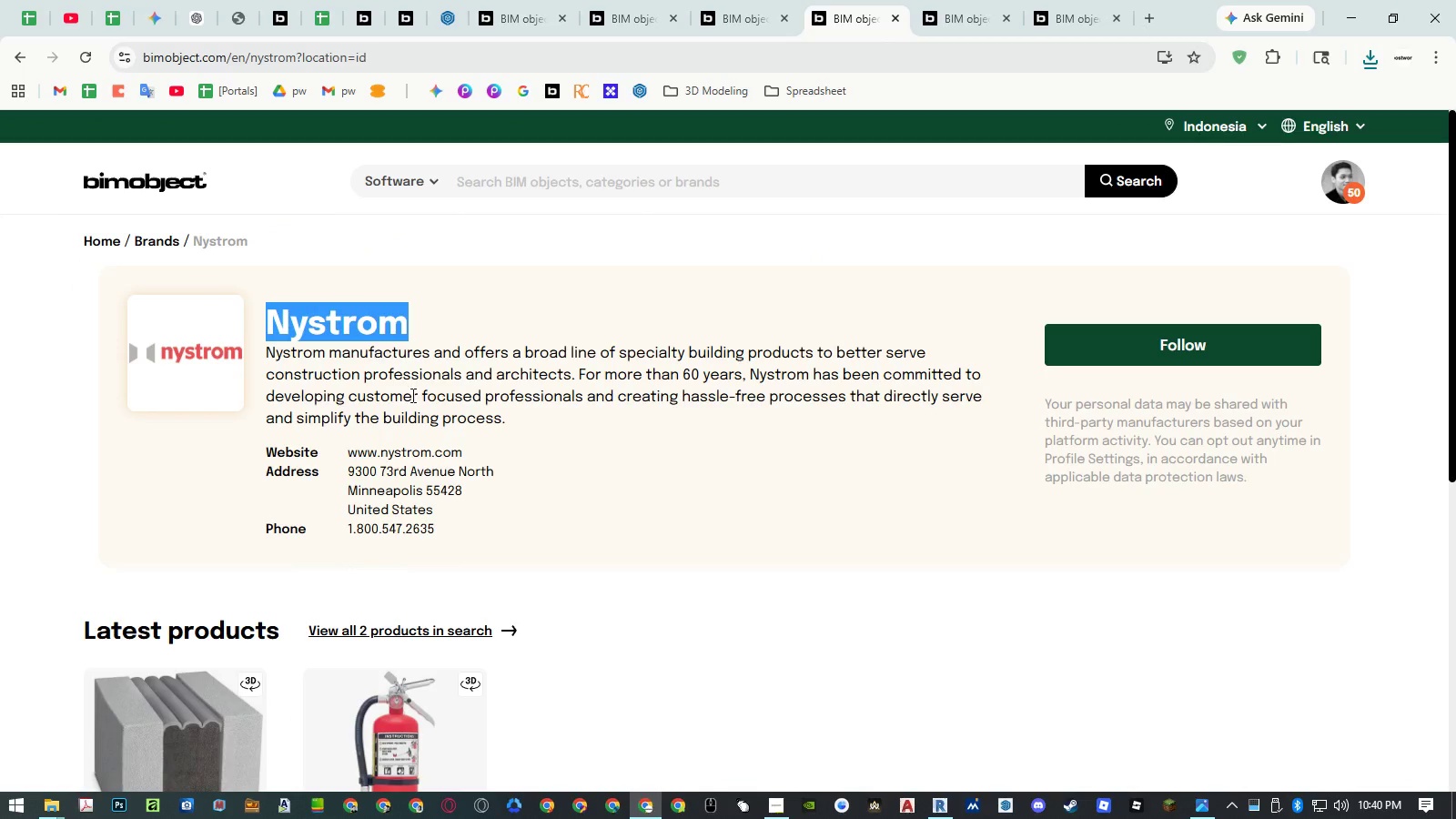 
key(Control+C)
 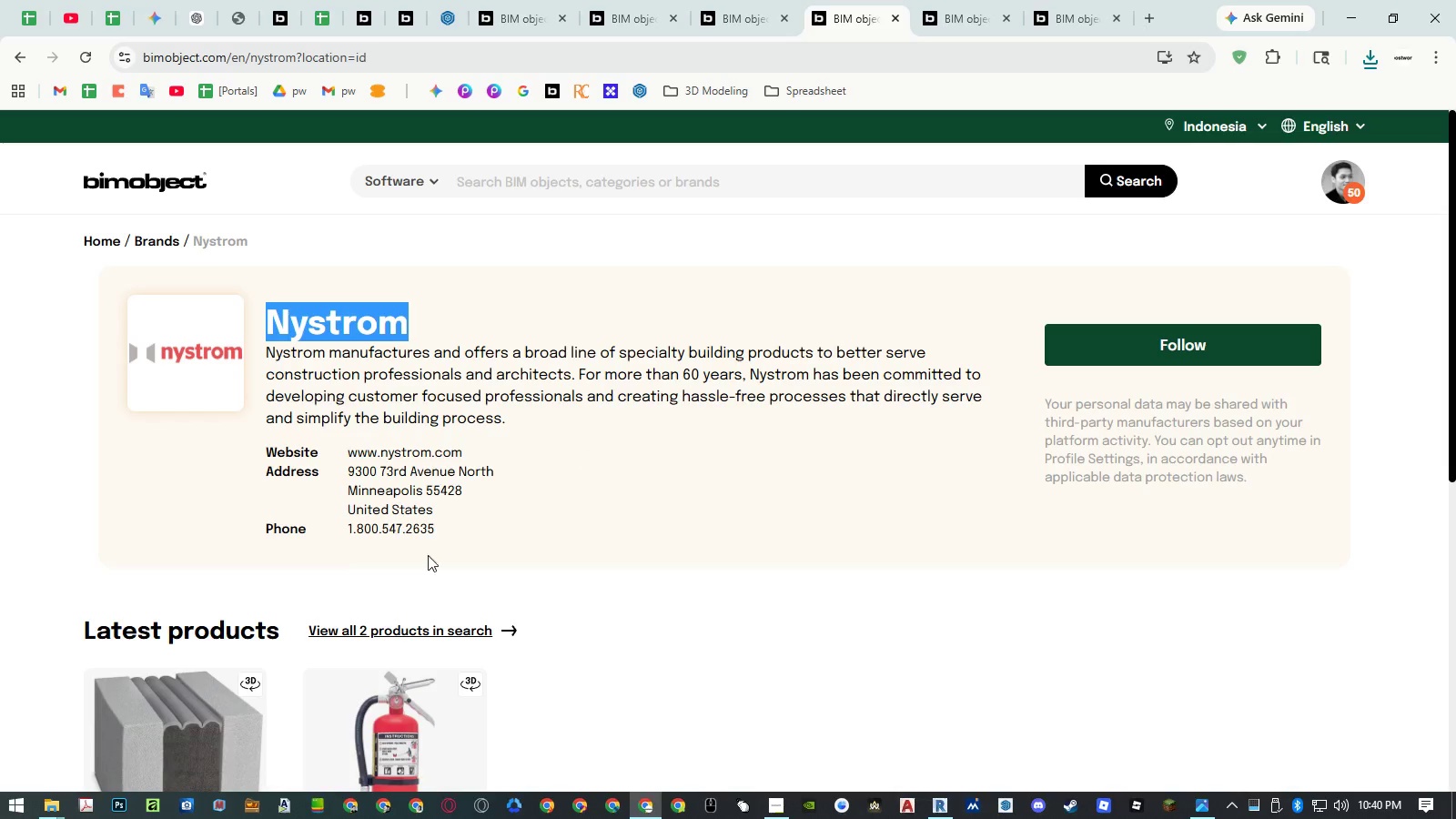 
double_click([63, 763])
 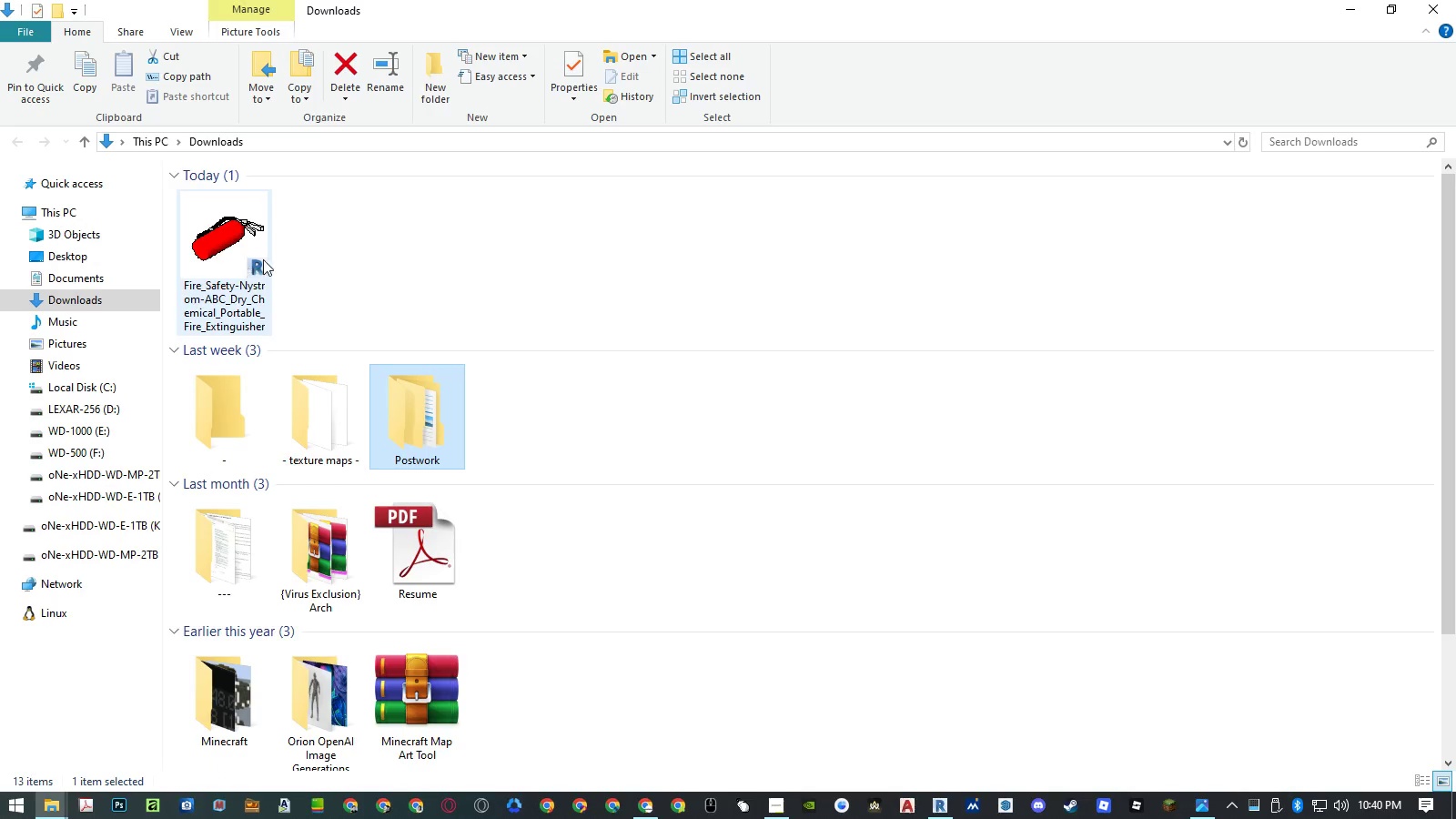 
right_click([370, 245])
 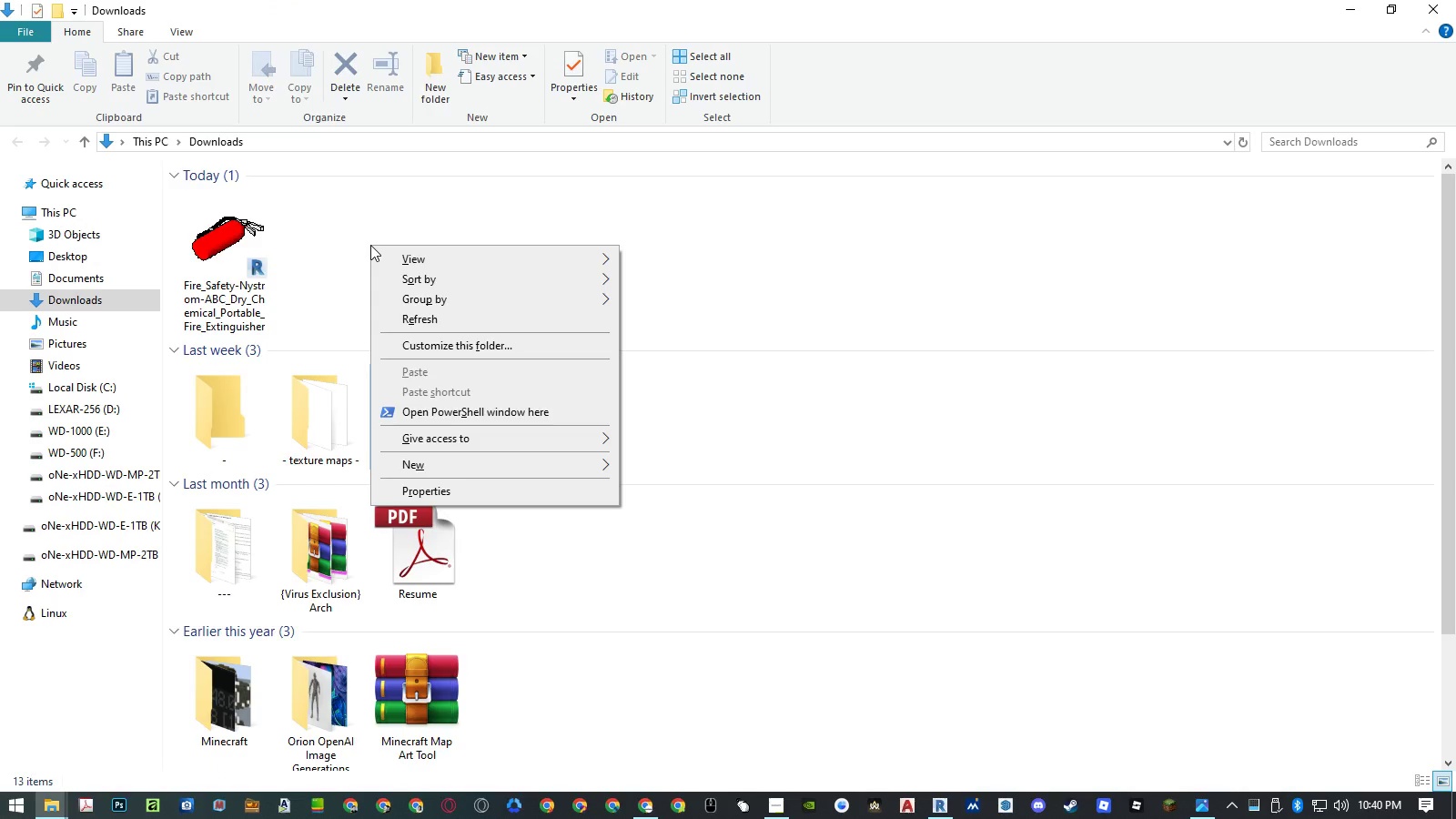 
key(W)
 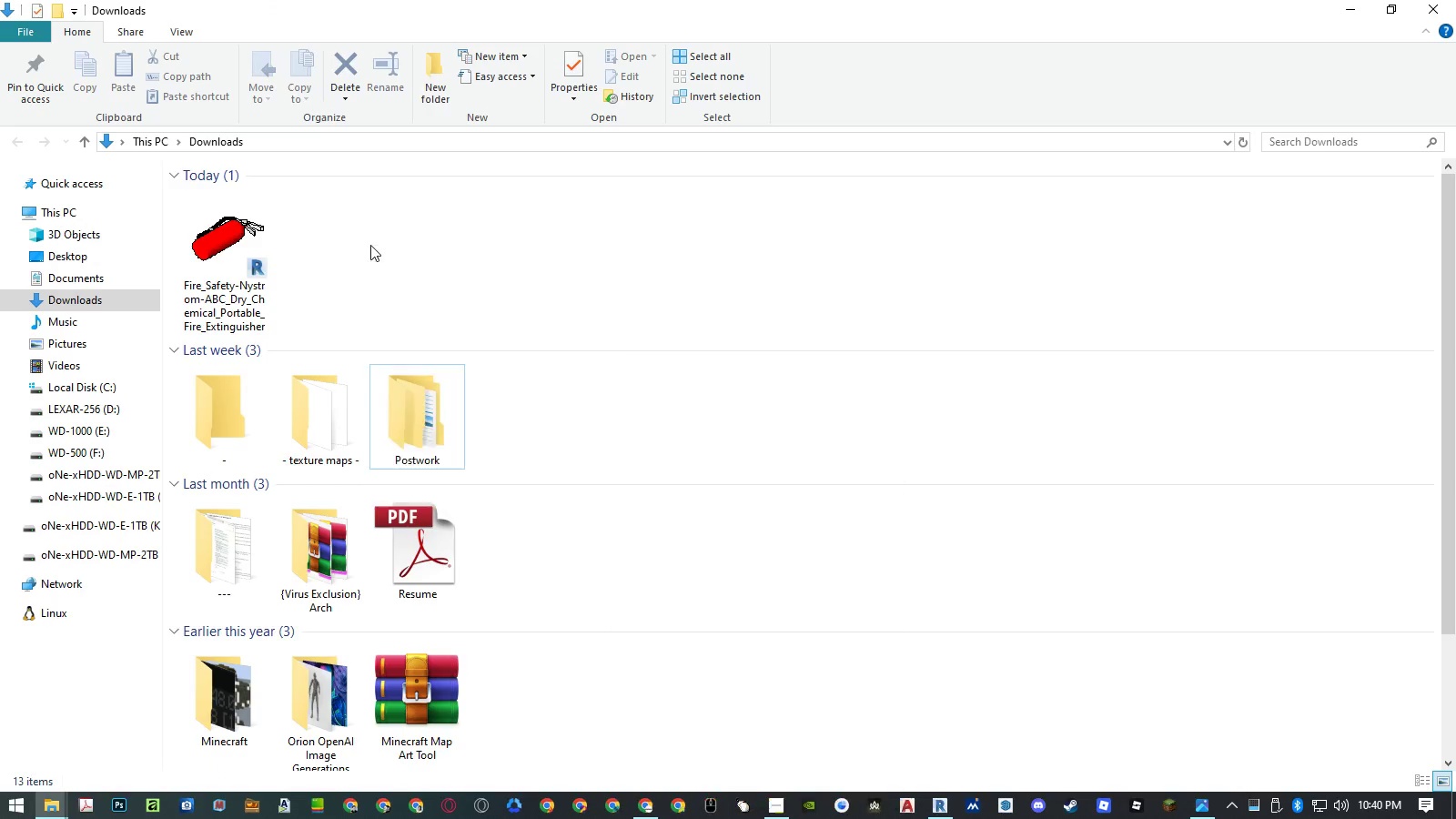 
key(NumpadEnter)
 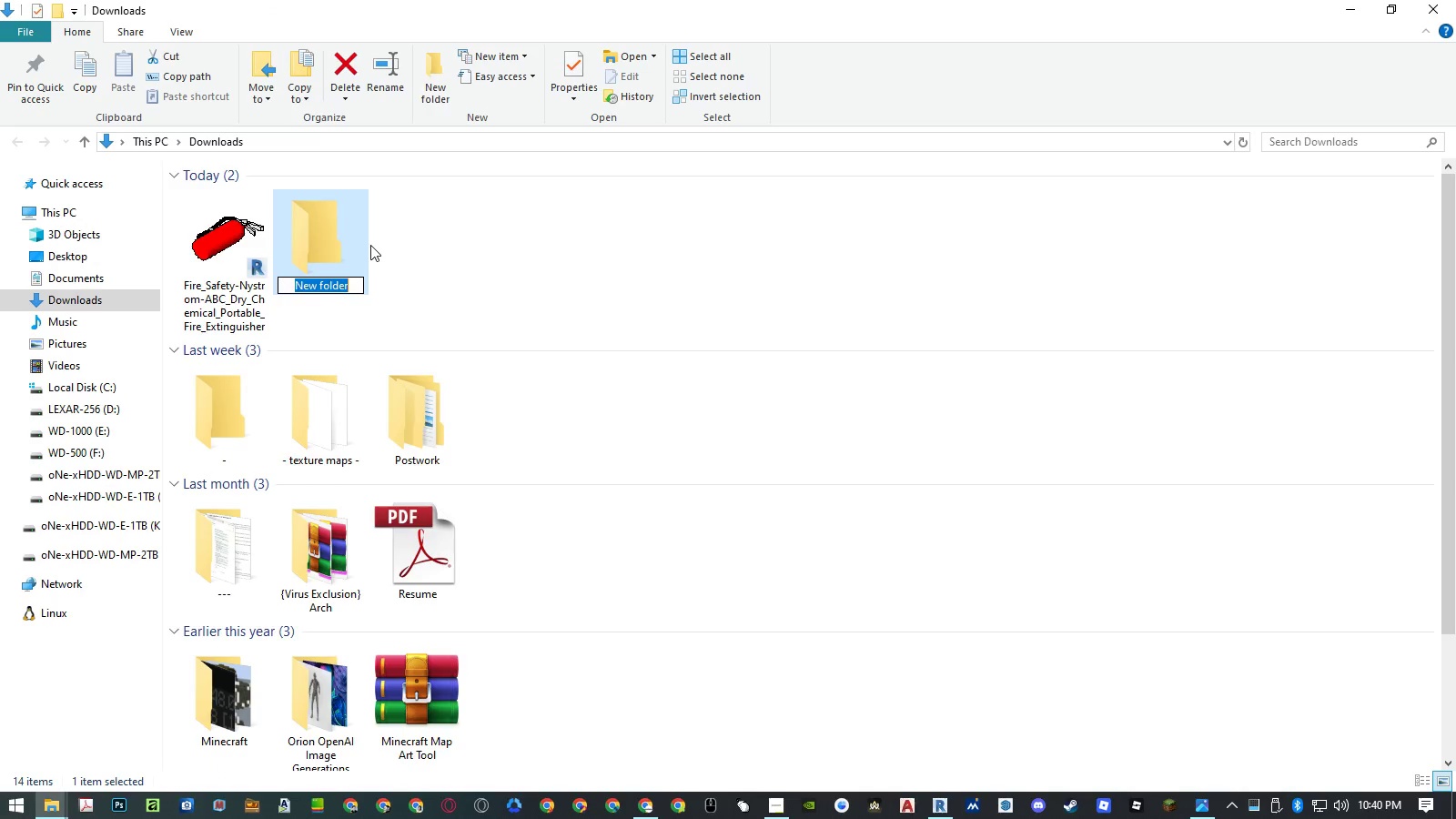 
key(BracketLeft)
 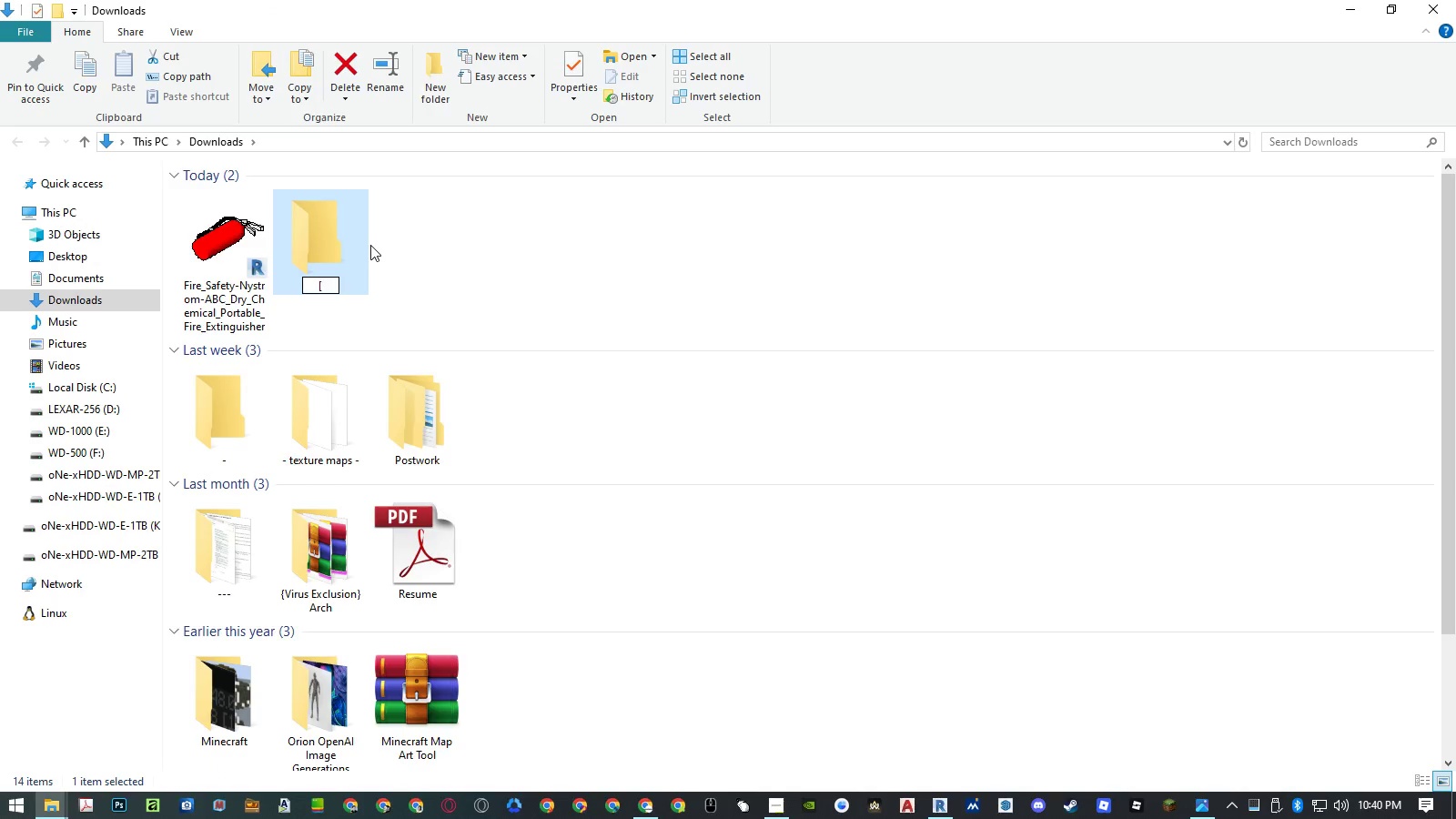 
key(Control+ControlLeft)
 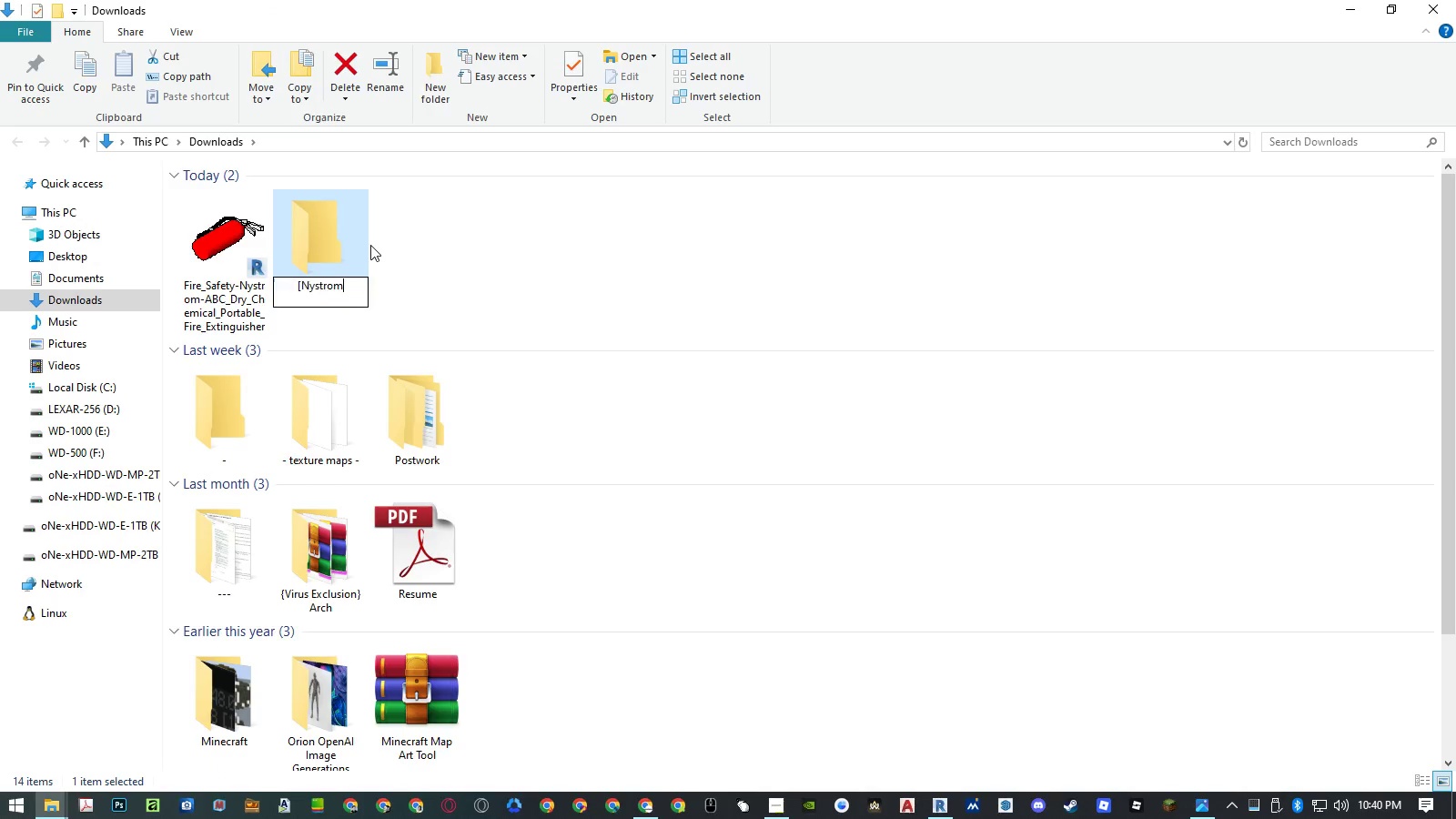 
key(Control+V)
 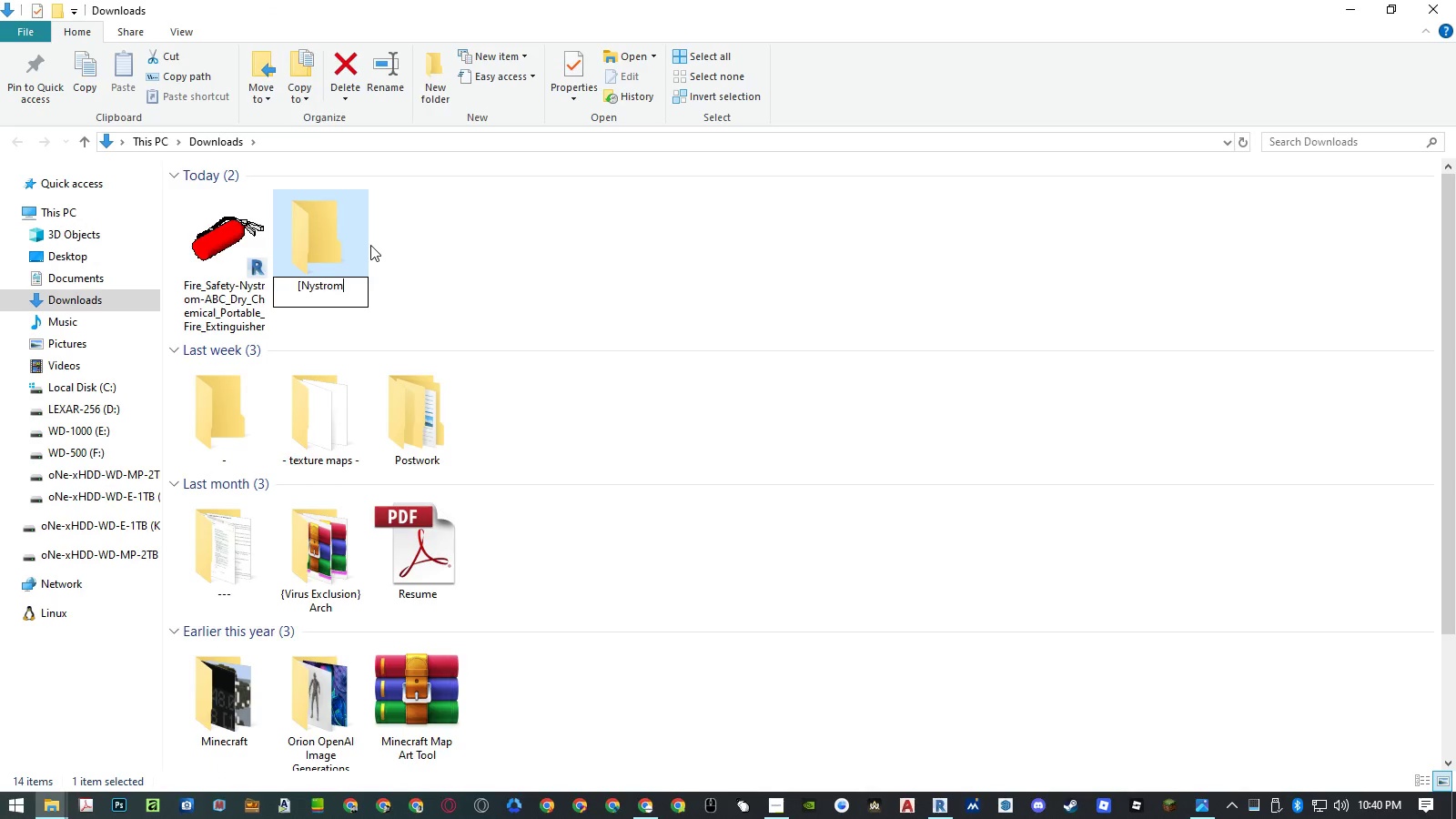 
key(BracketRight)
 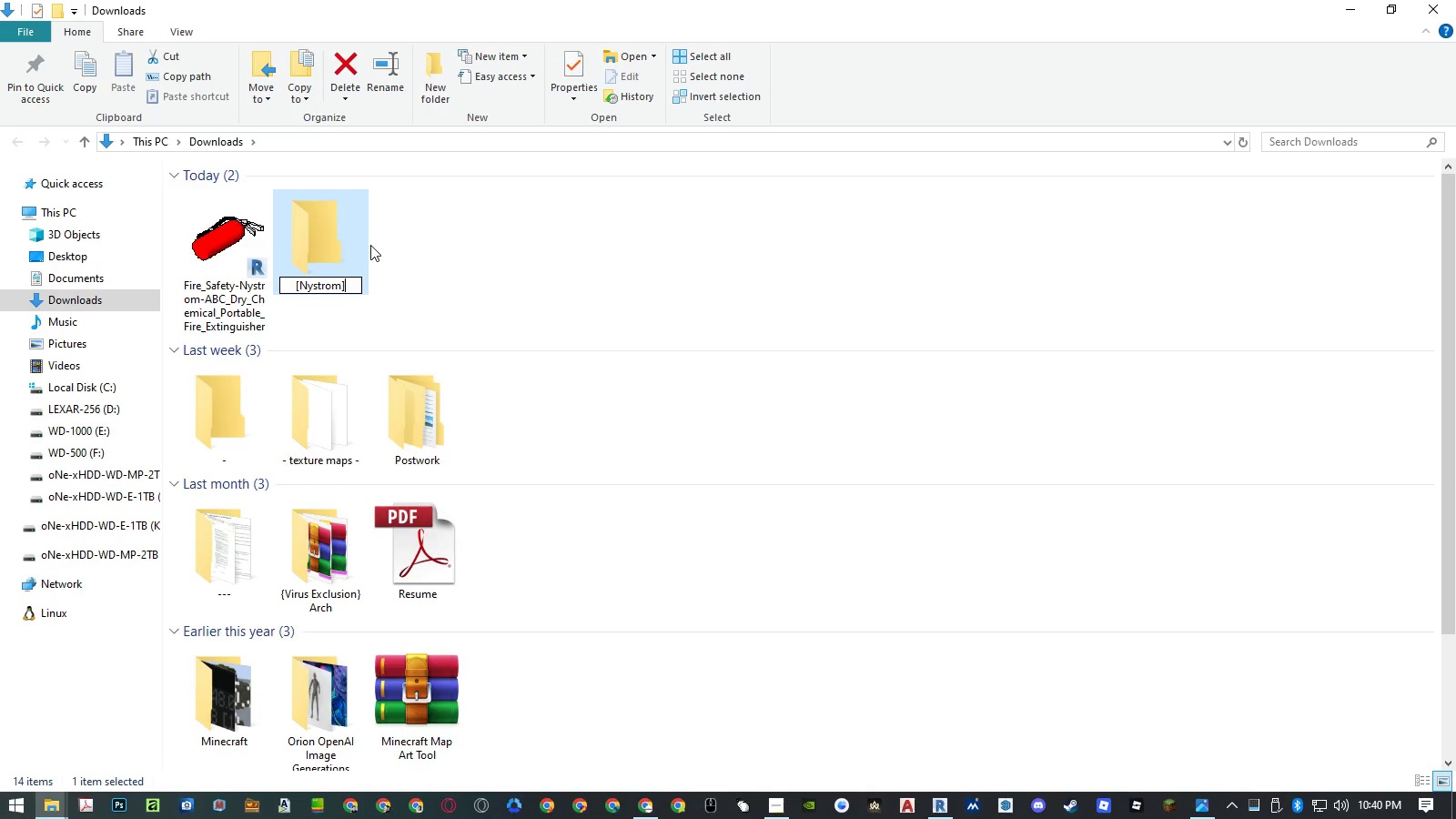 
key(NumpadEnter)
 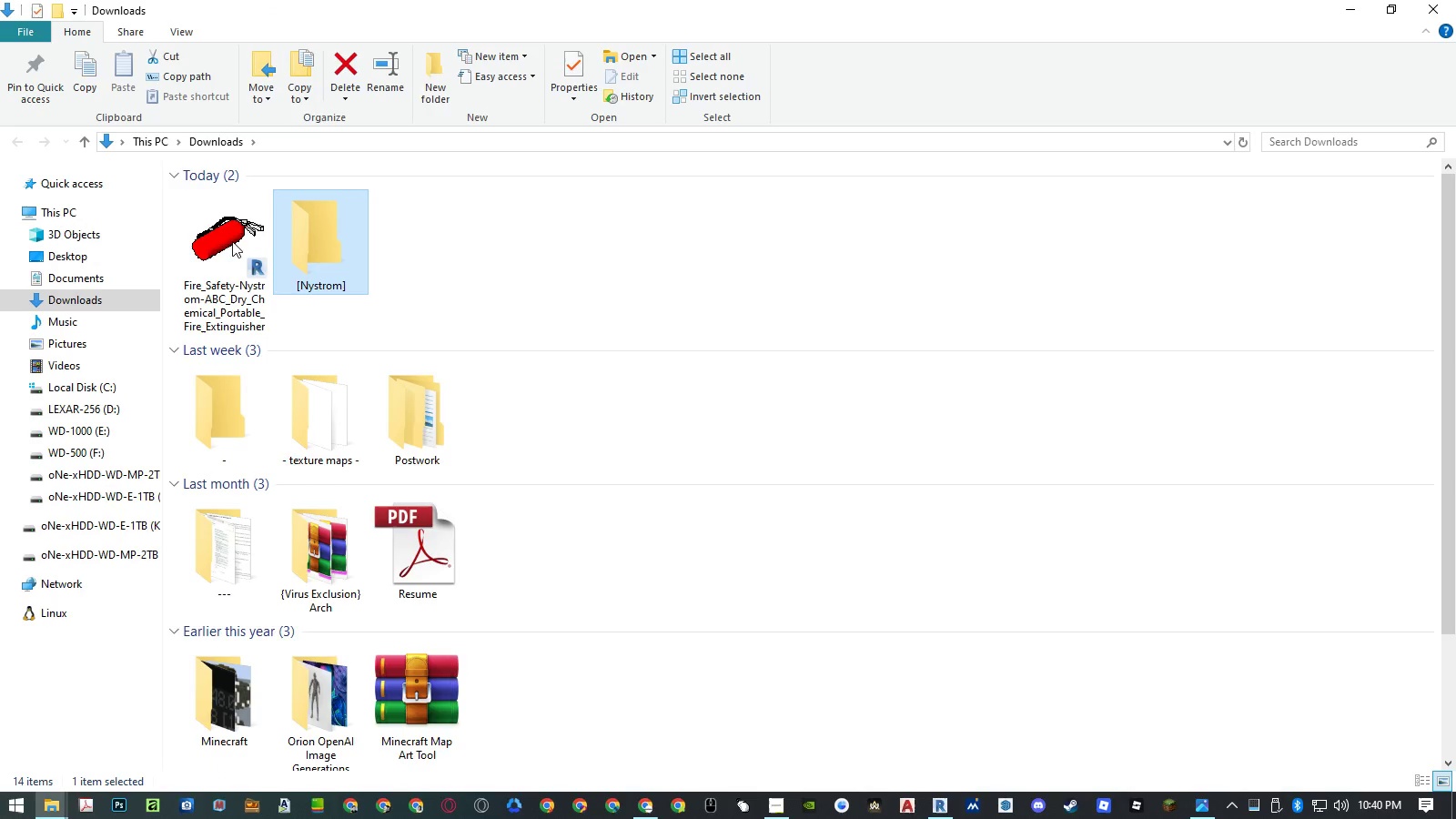 
left_click([228, 239])
 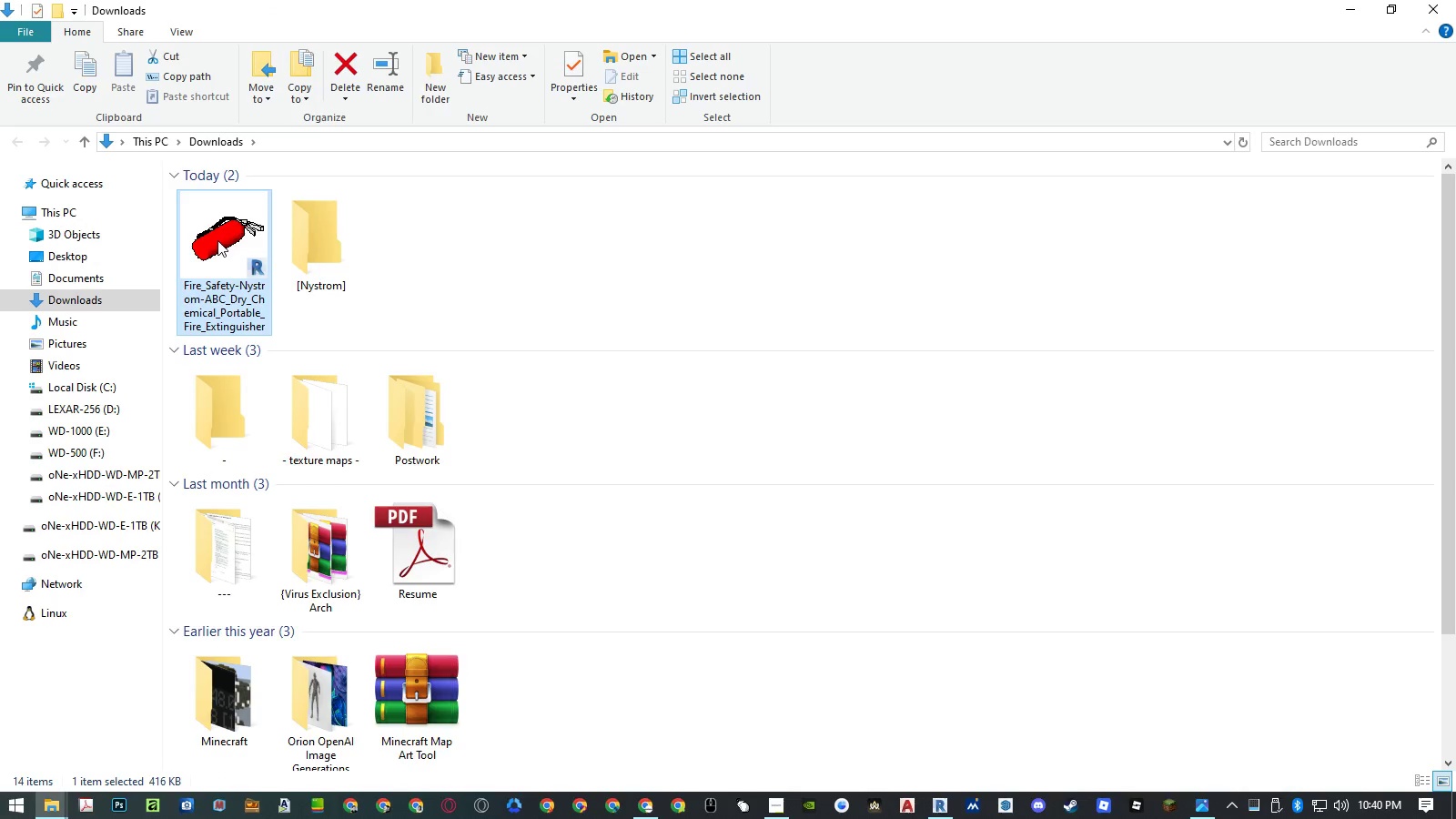 
left_click_drag(start_coordinate=[217, 240], to_coordinate=[301, 240])
 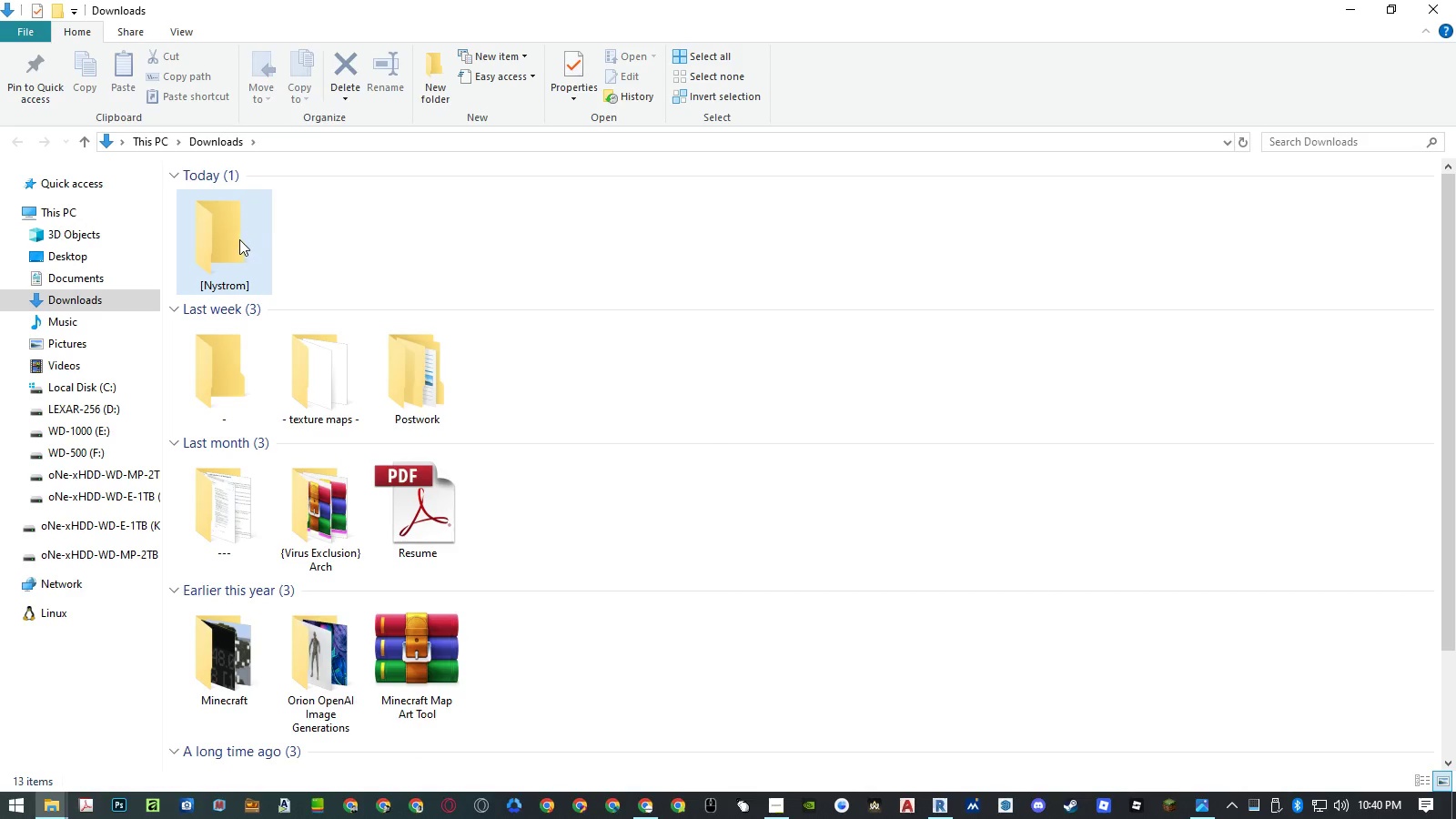 
double_click([239, 239])
 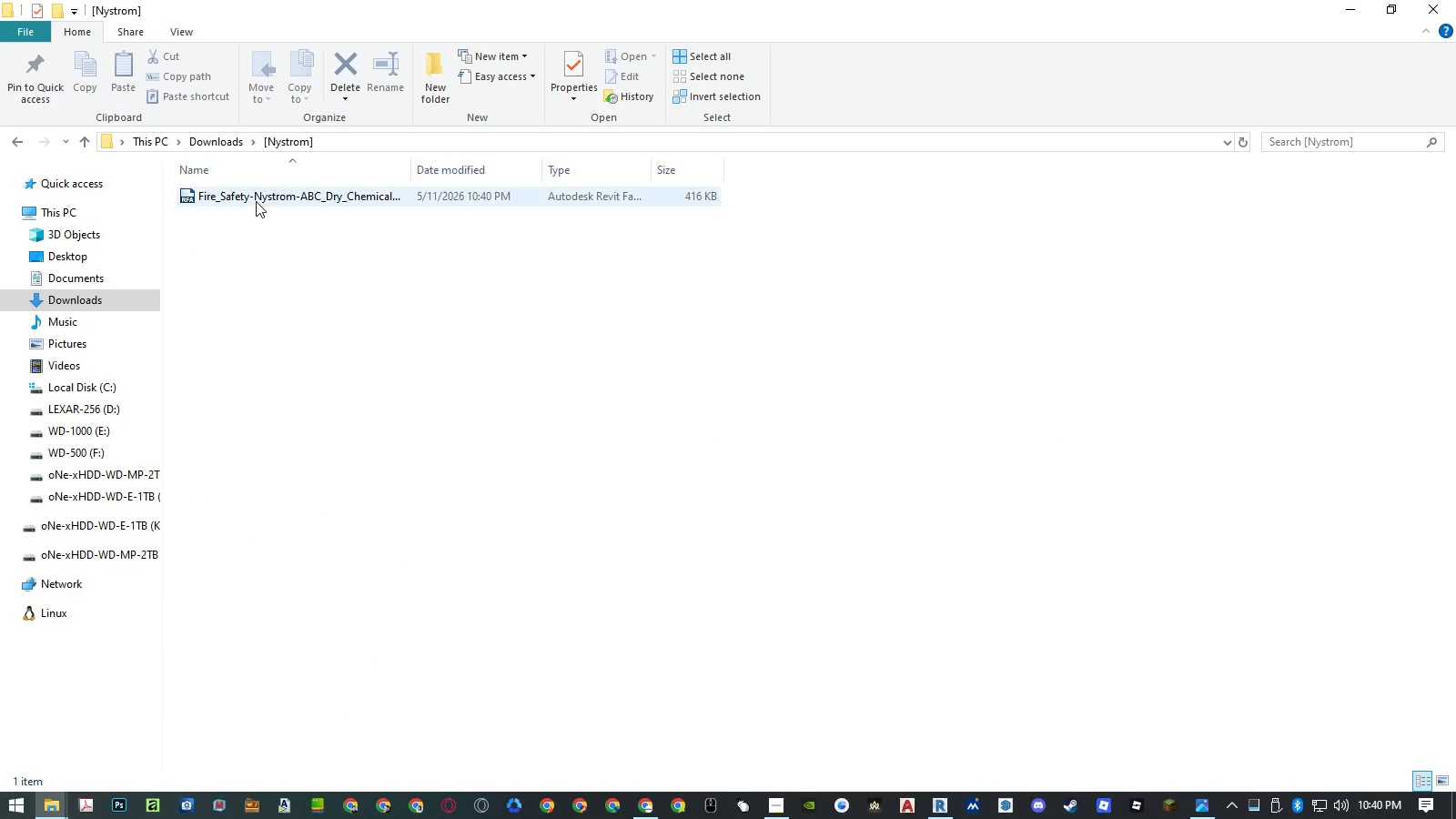 
double_click([256, 200])
 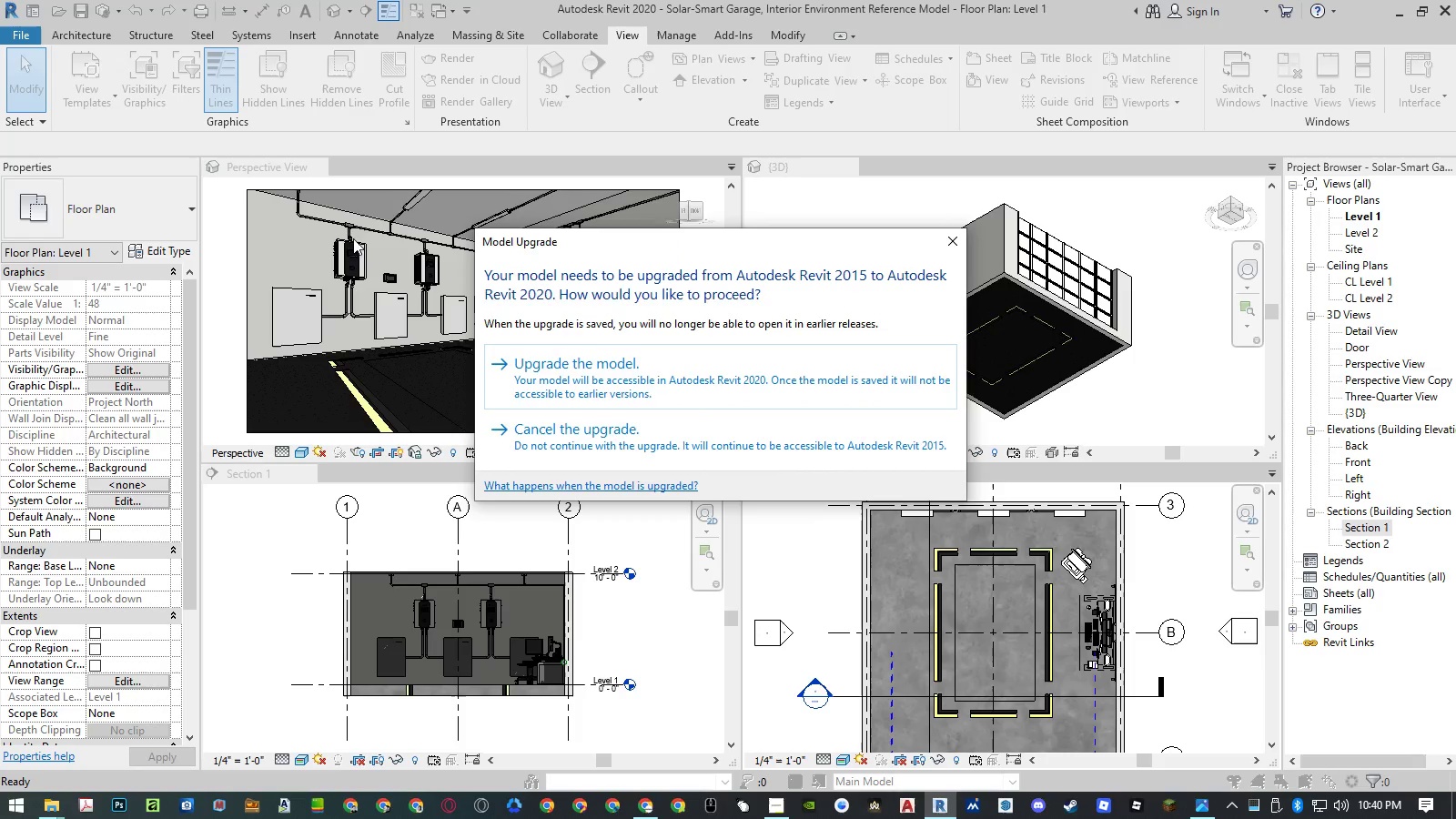 
left_click([636, 361])
 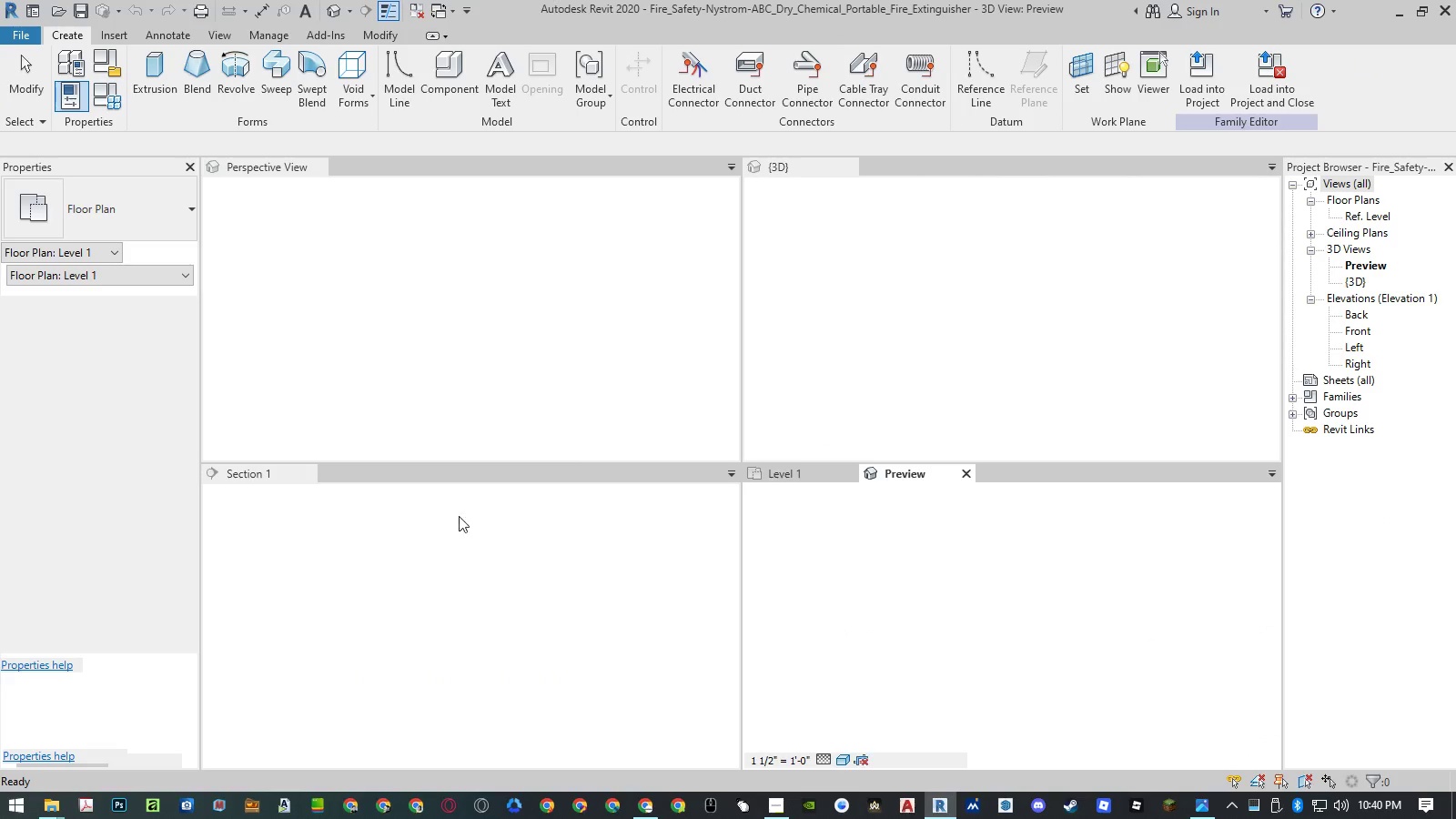 
wait(7.47)
 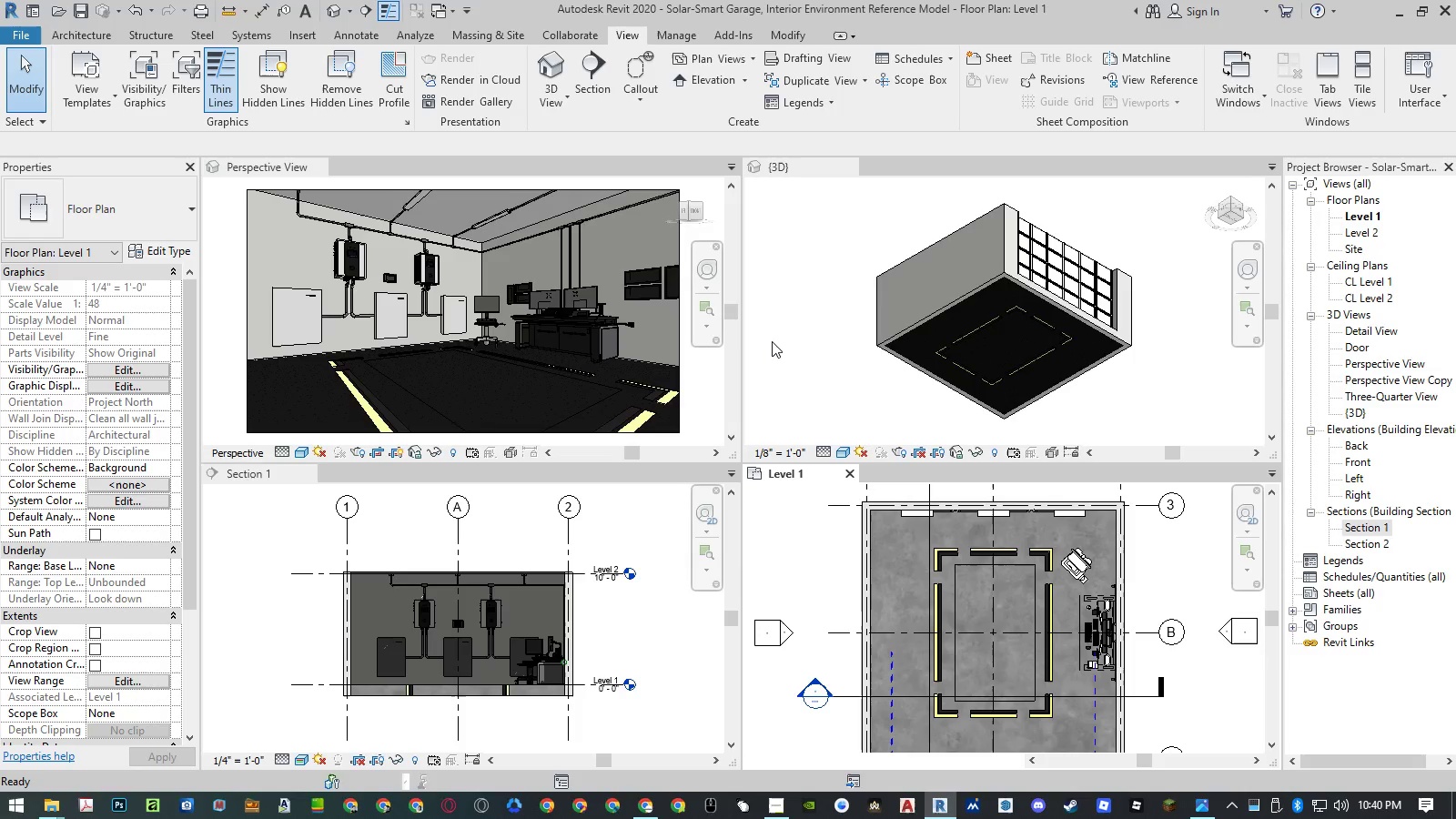 
left_click_drag(start_coordinate=[861, 640], to_coordinate=[916, 683])
 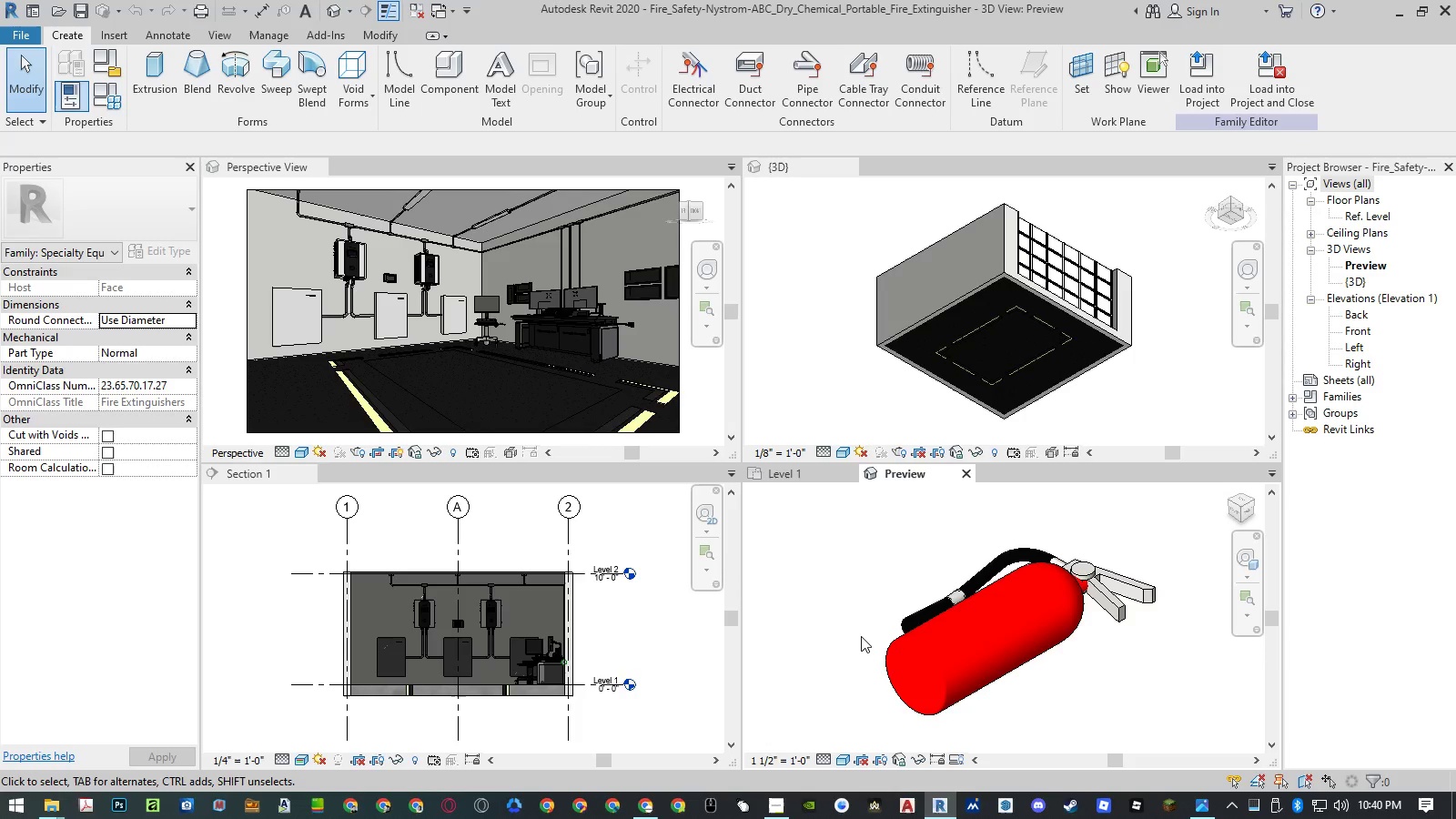 
left_click([861, 636])
 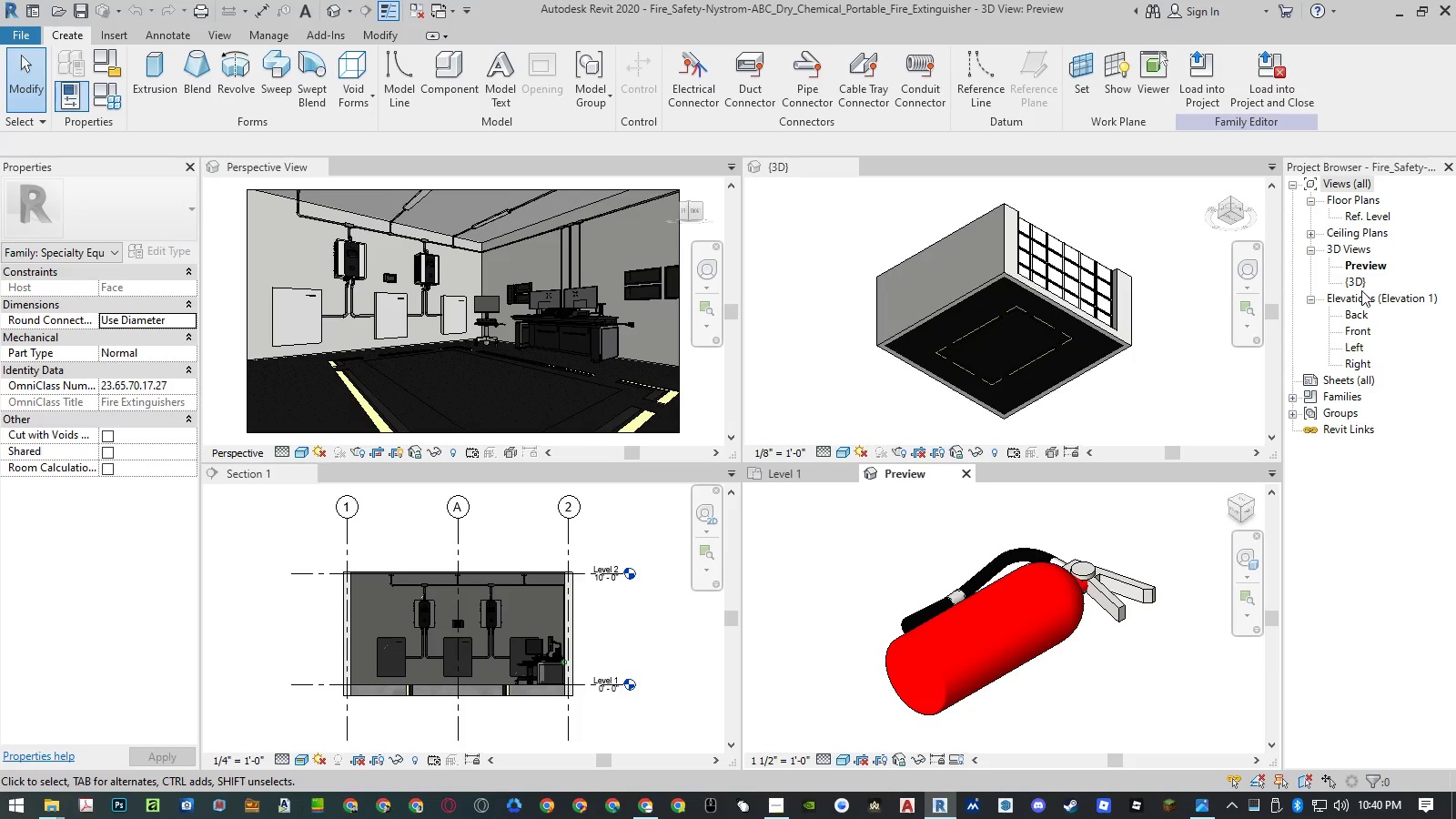 
left_click([1361, 284])
 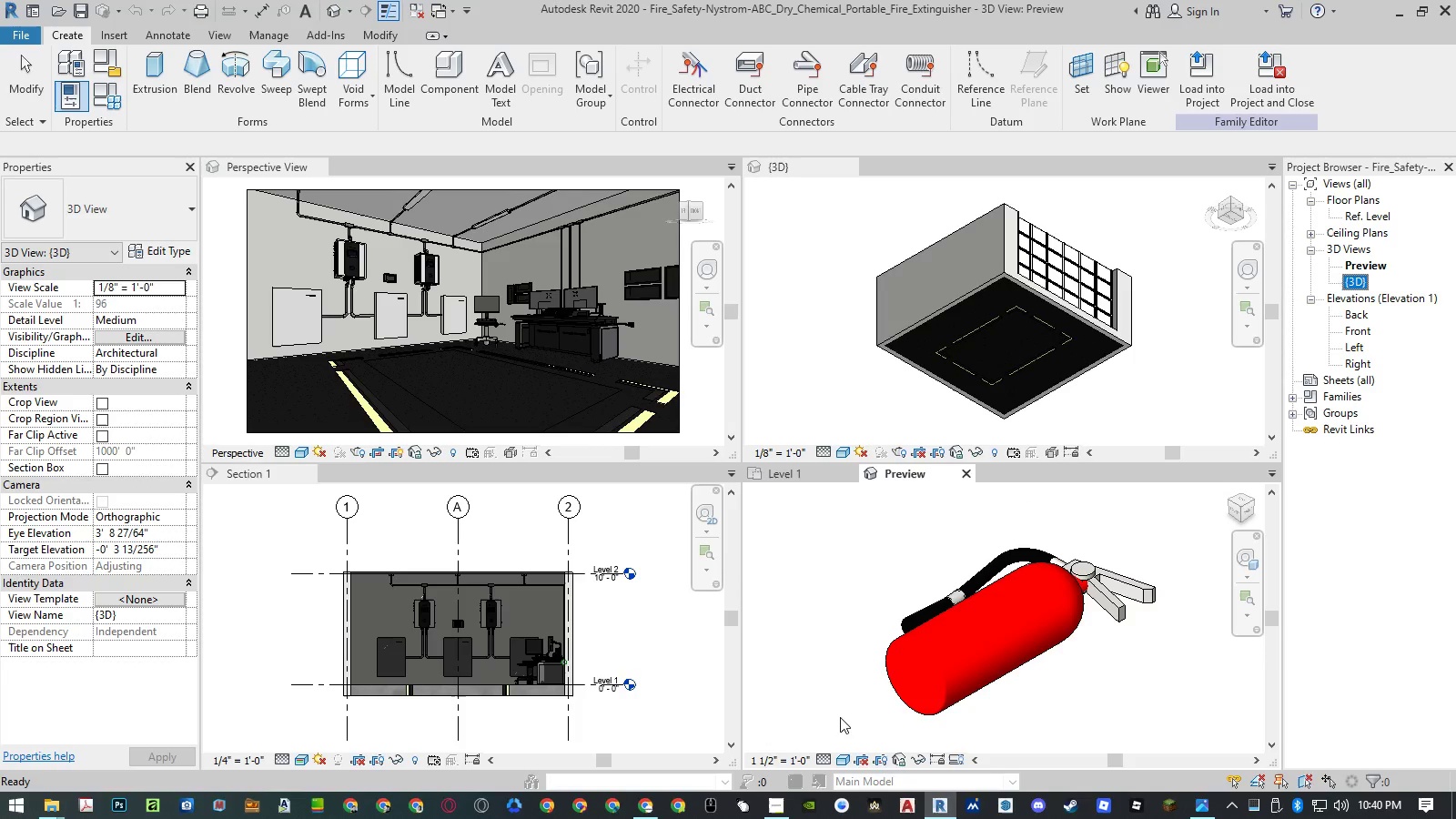 
left_click([843, 757])
 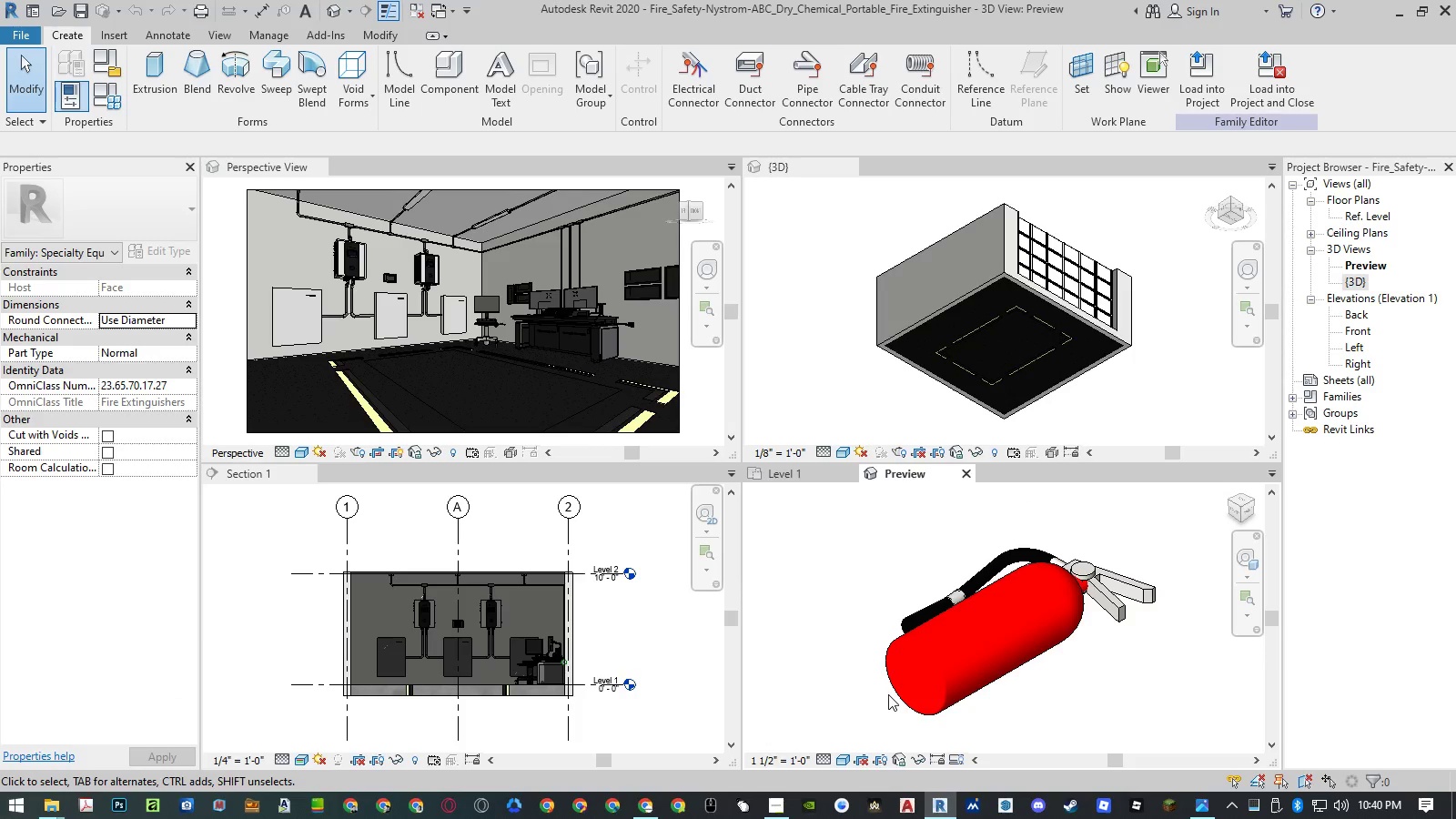 
left_click([846, 762])